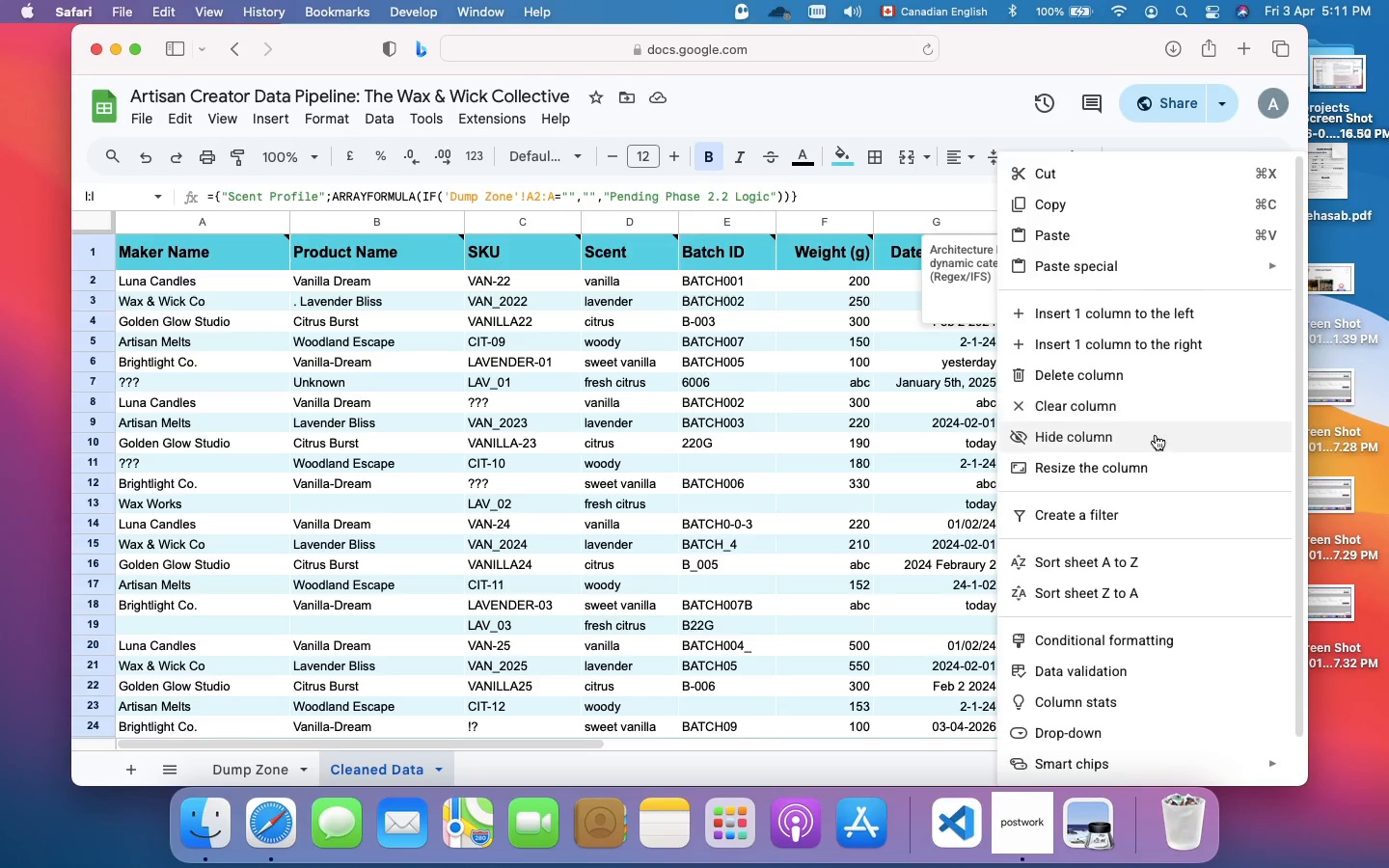 
left_click([1150, 475])
 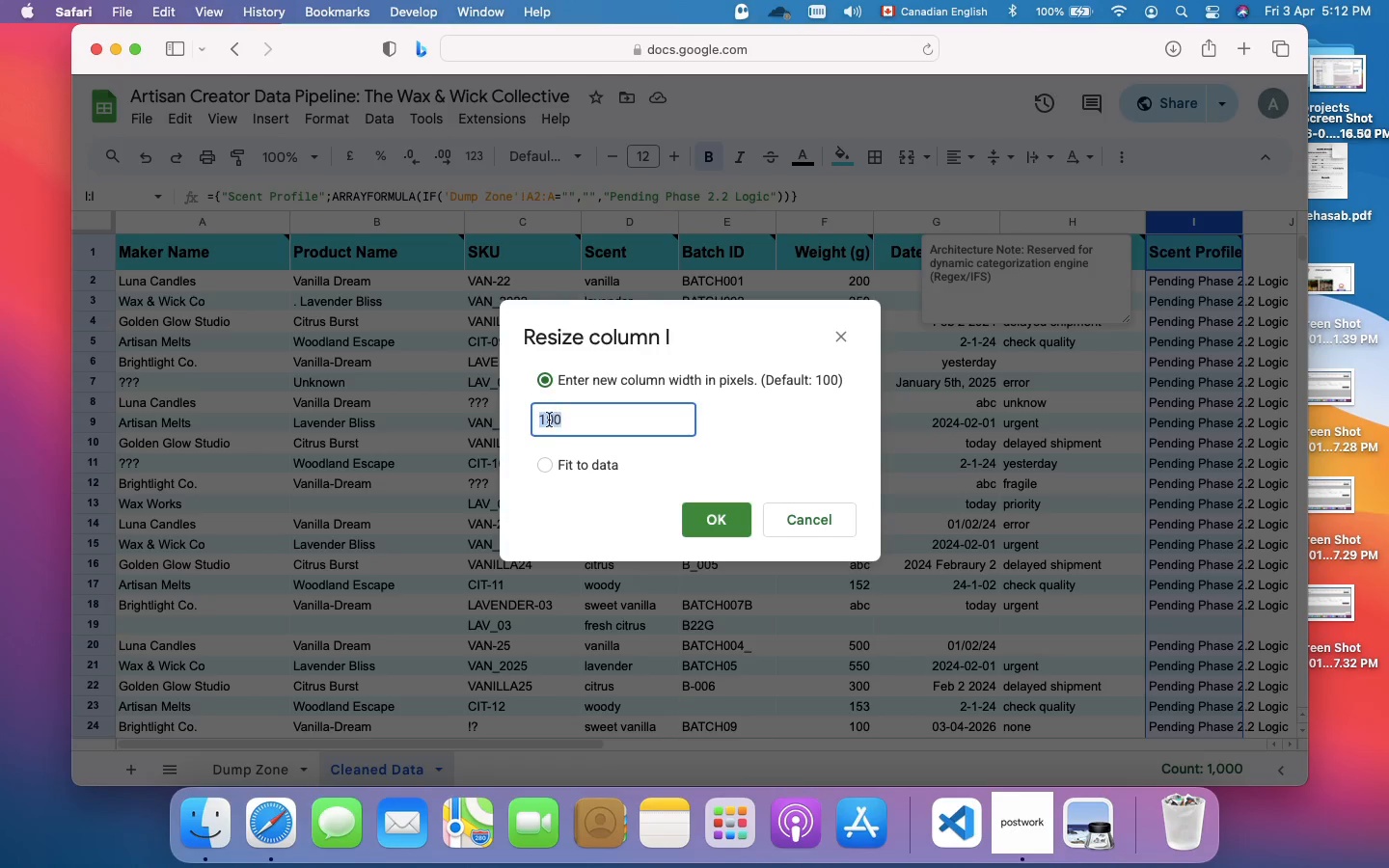 
left_click([548, 420])
 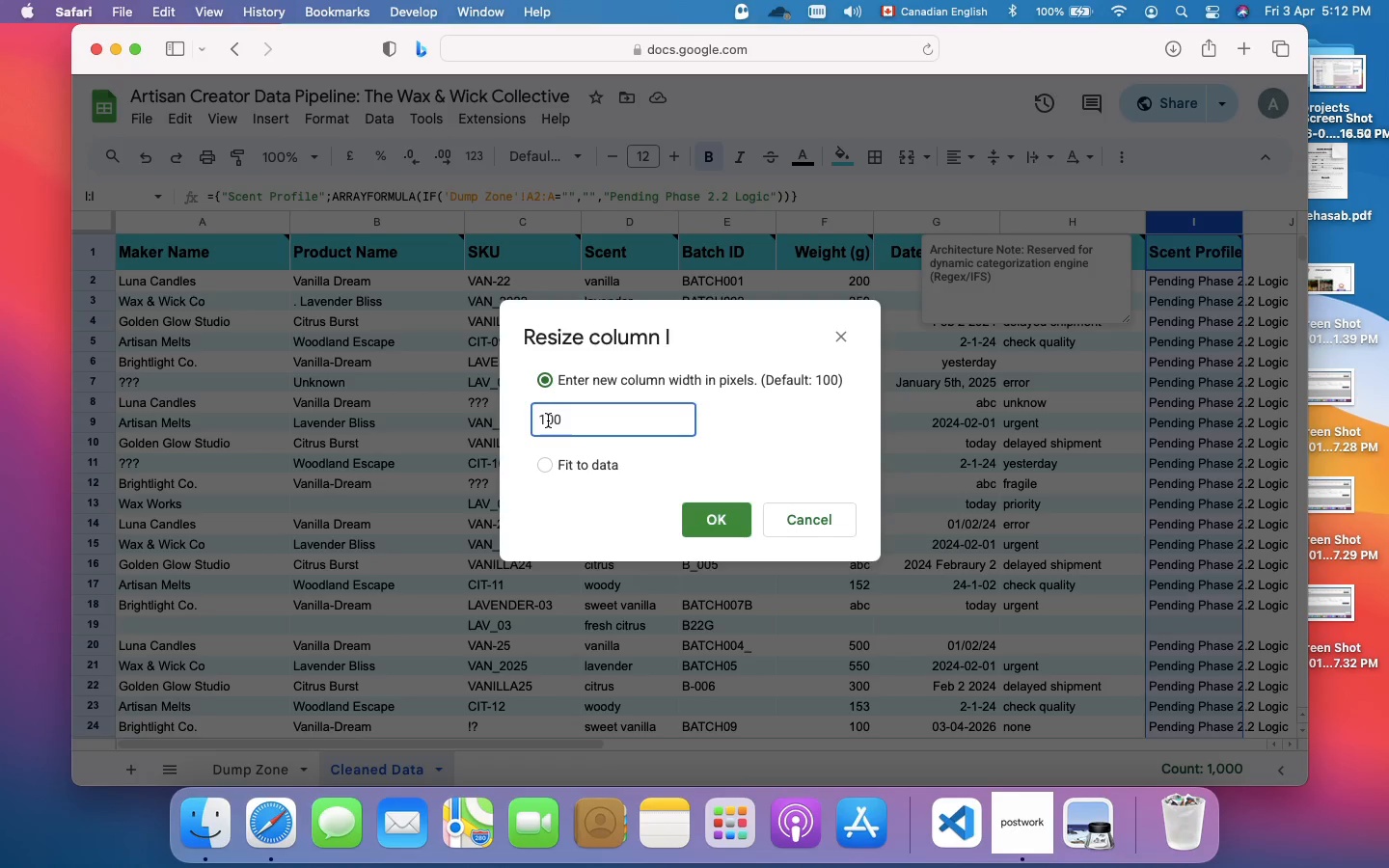 
key(Backspace)
 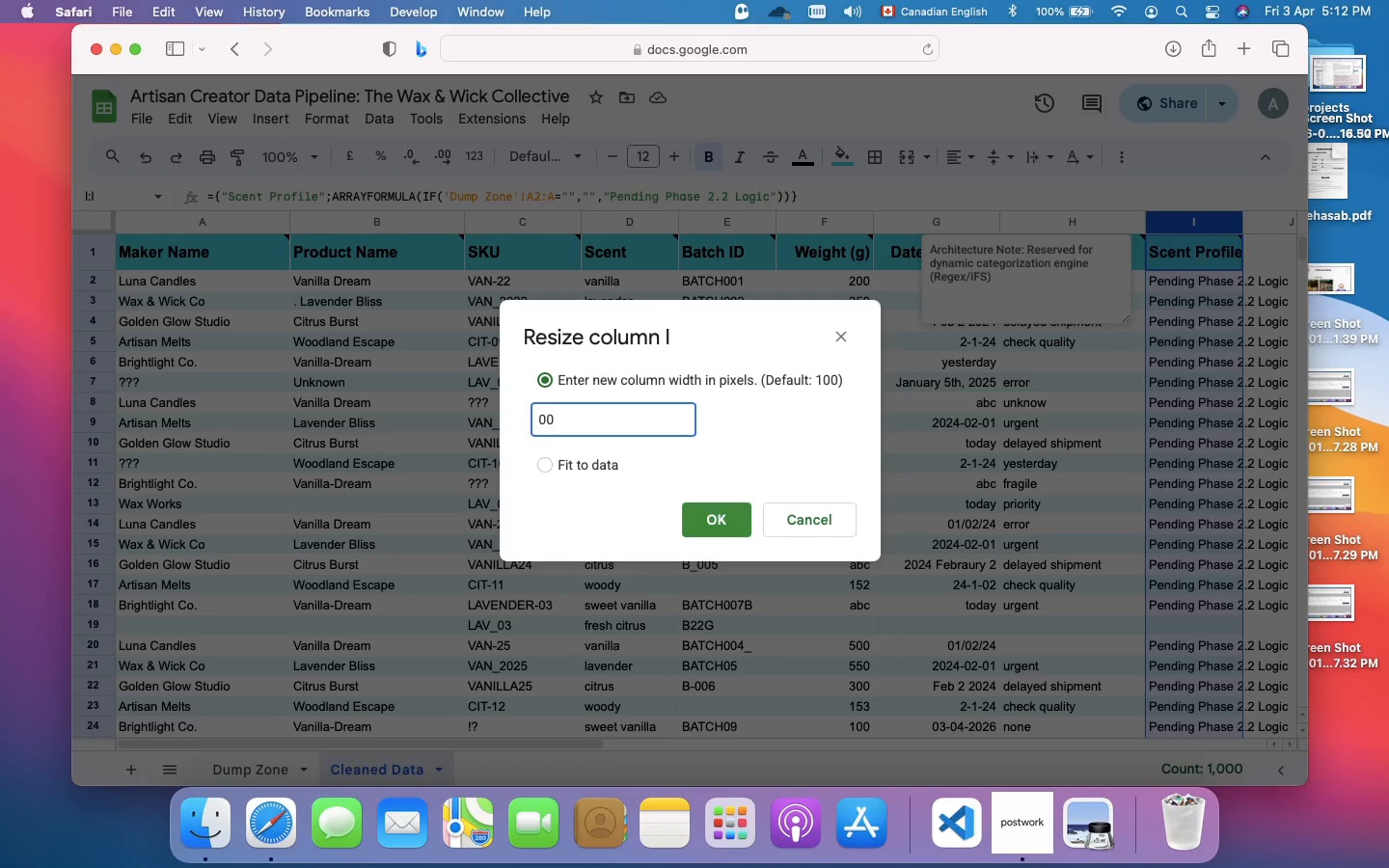 
key(2)
 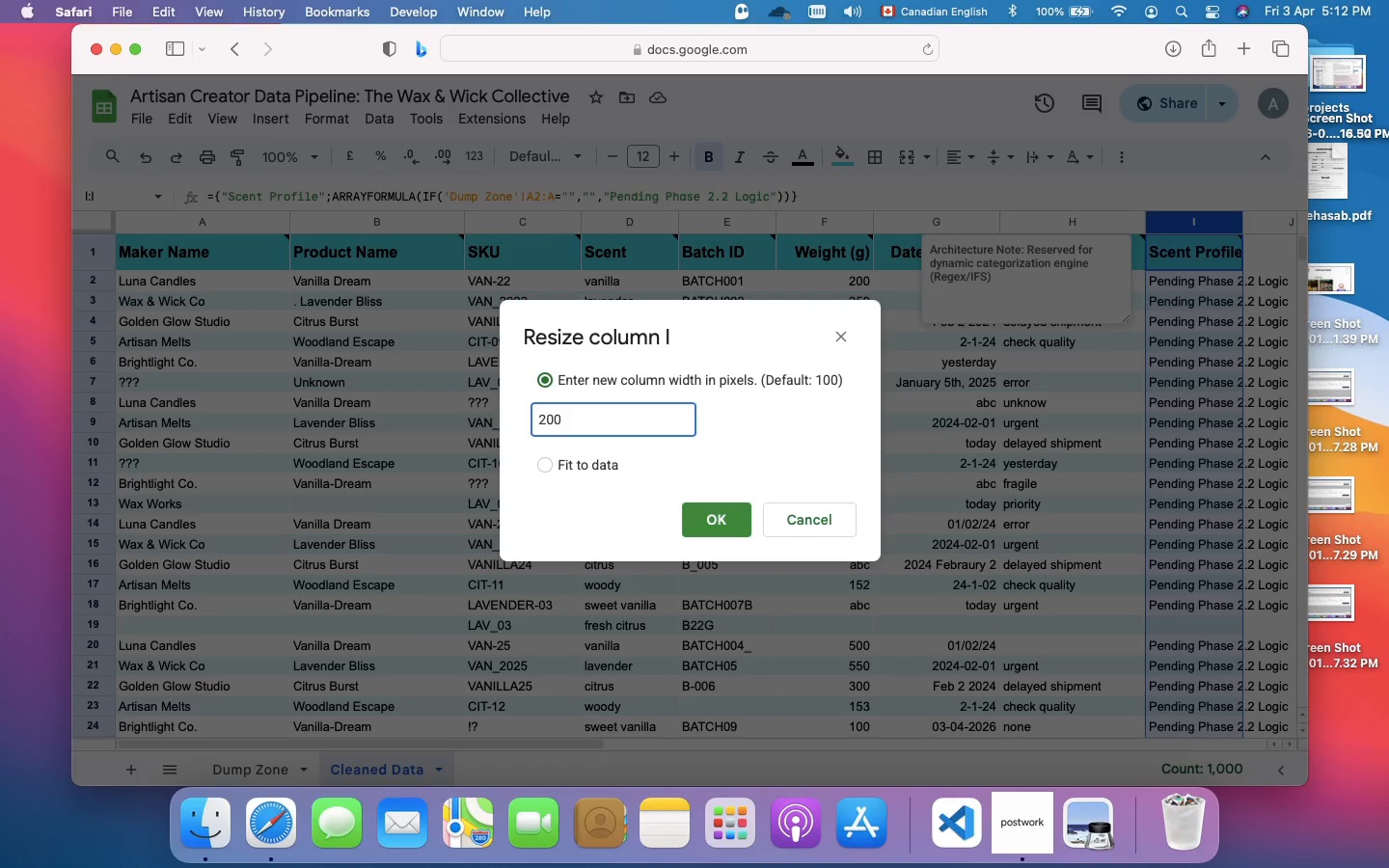 
key(Enter)
 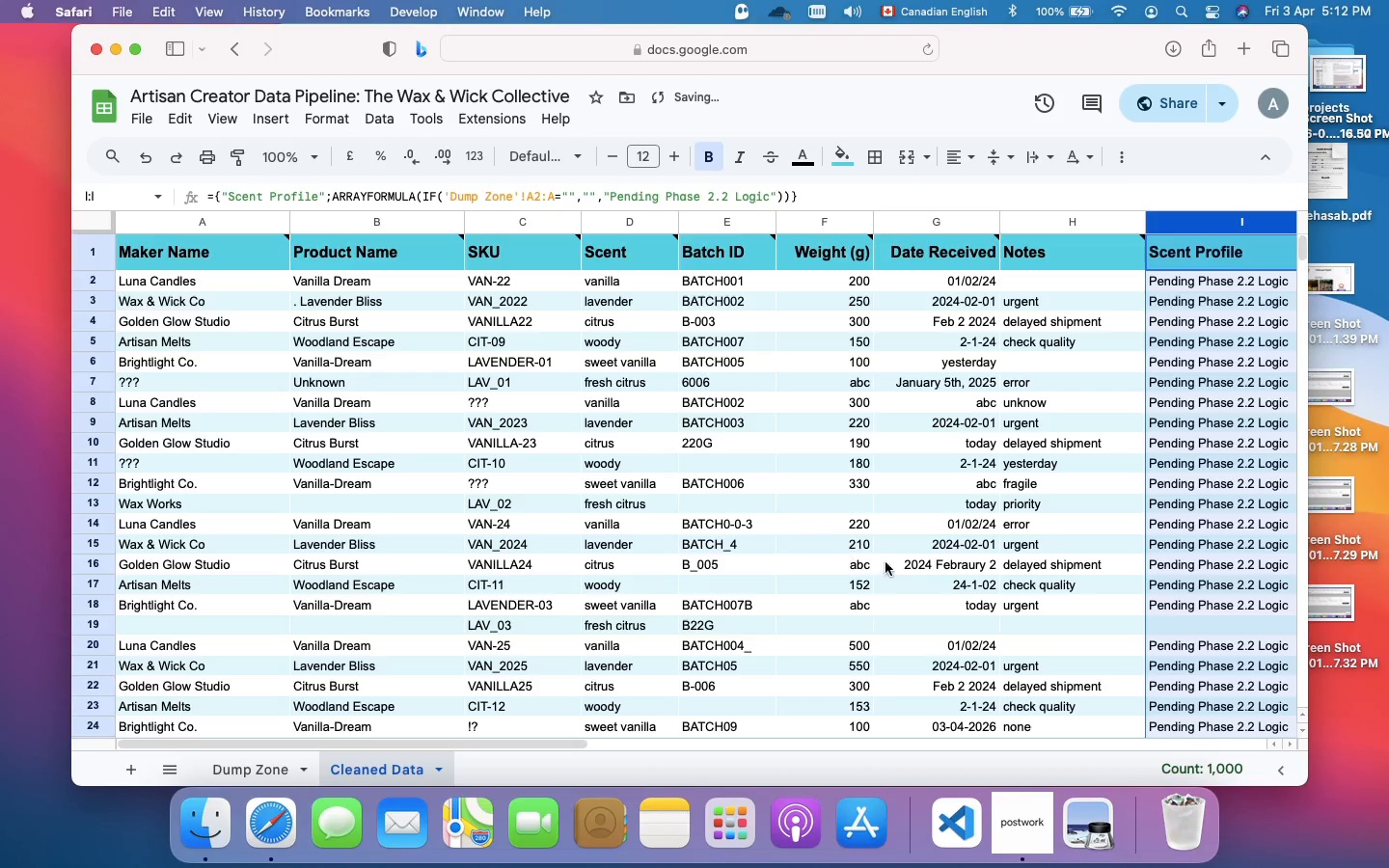 
scroll: coordinate [1080, 610], scroll_direction: down, amount: 39.0
 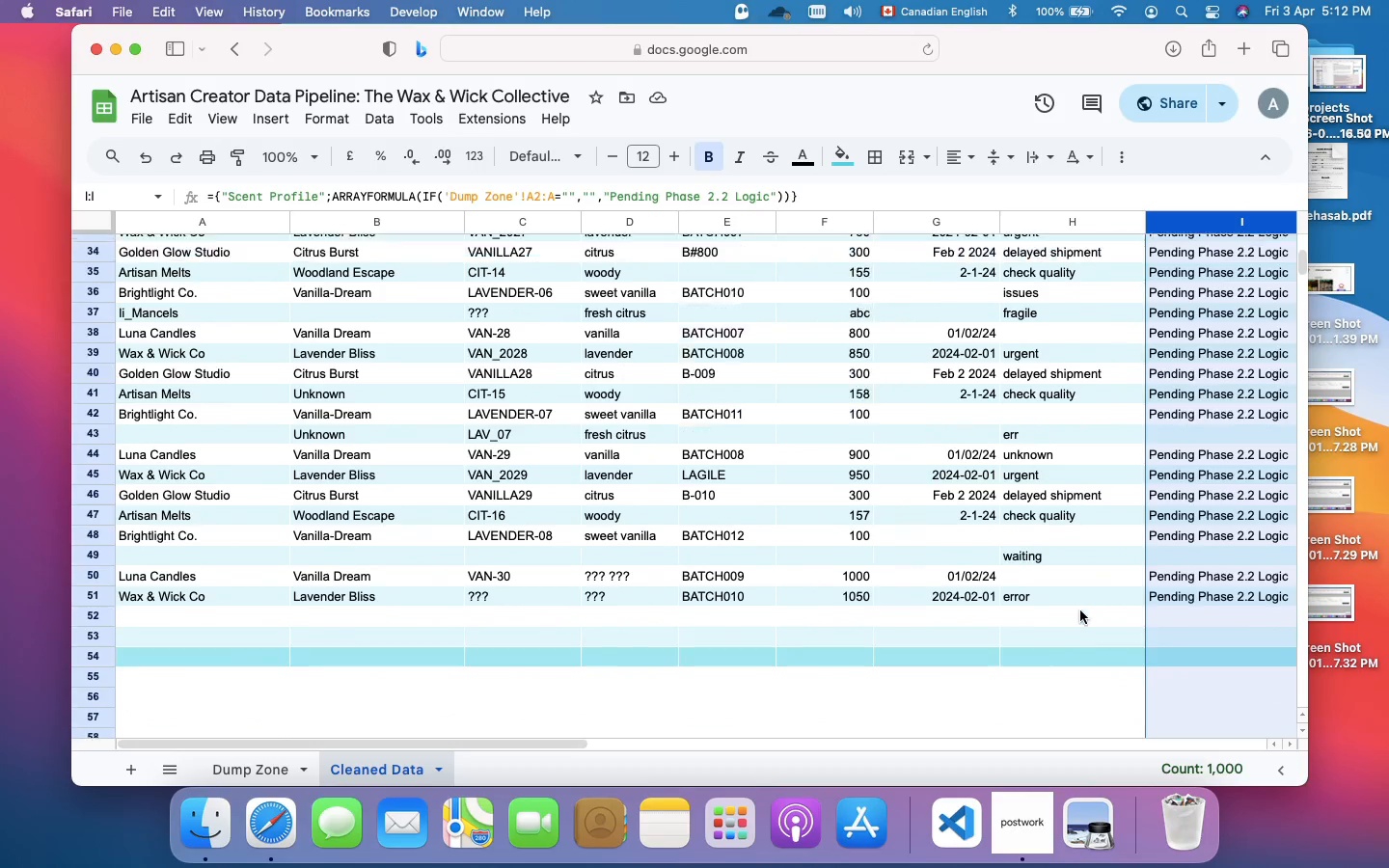 
scroll: coordinate [1066, 616], scroll_direction: up, amount: 99.0
 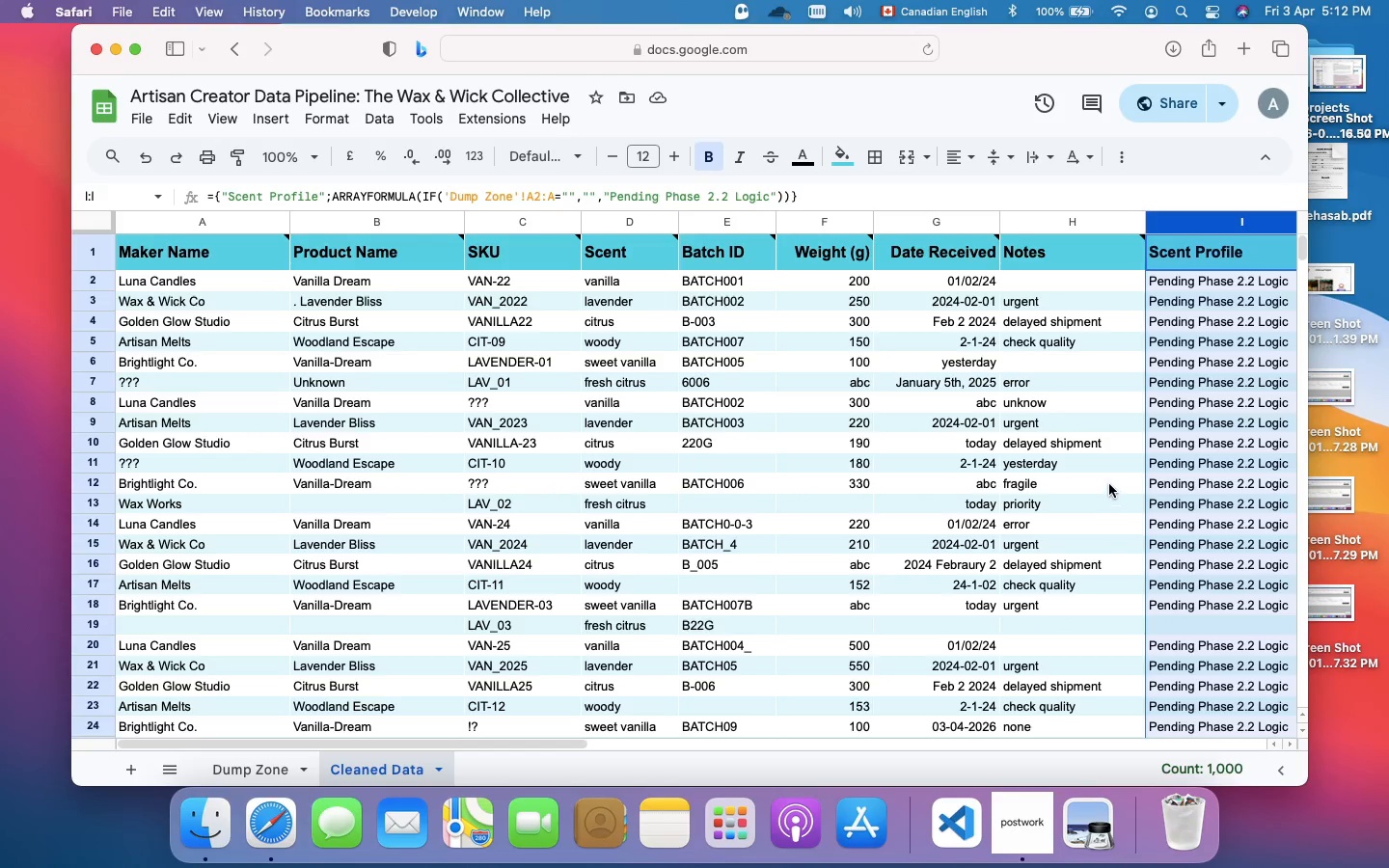 
left_click([1107, 483])
 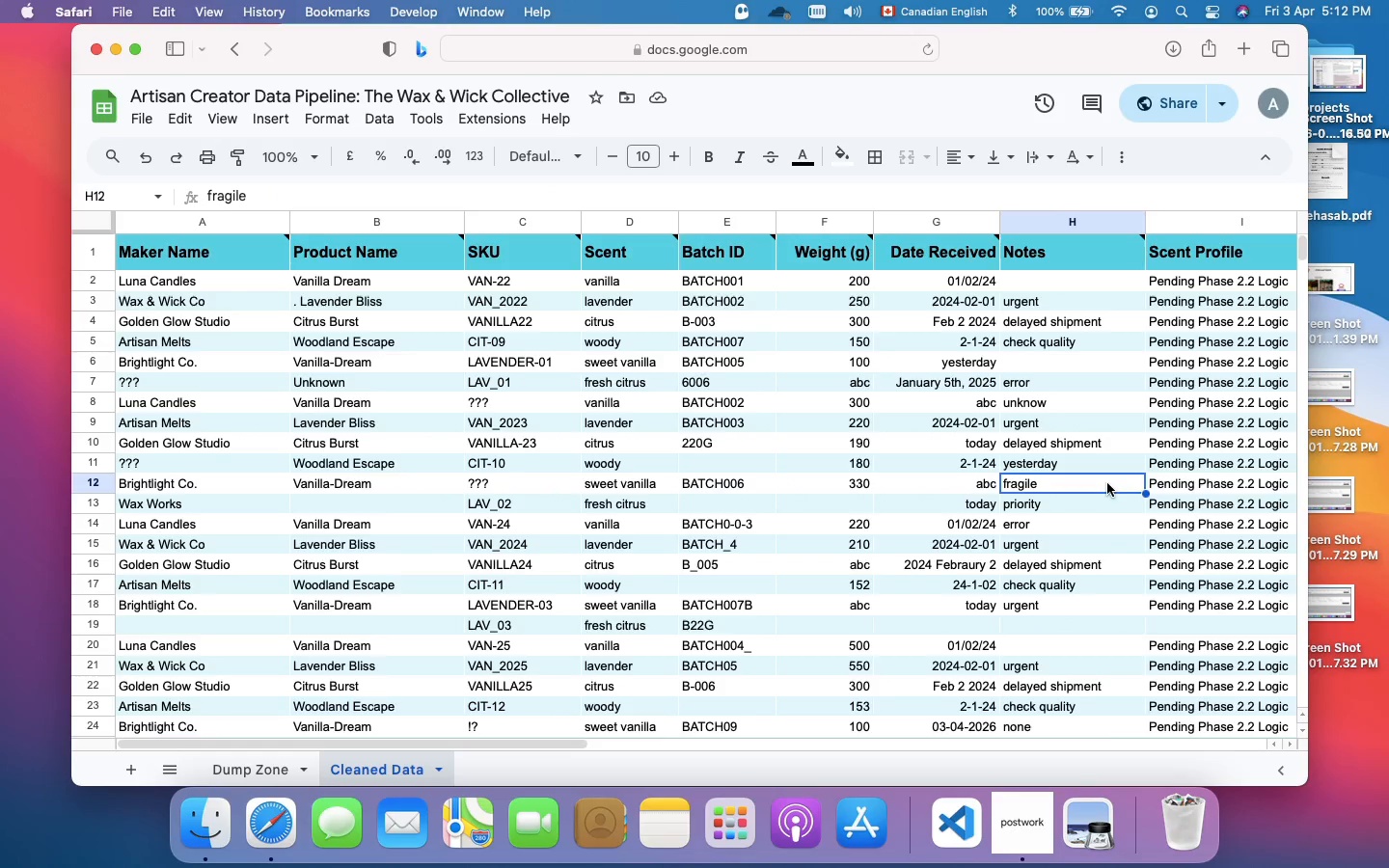 